 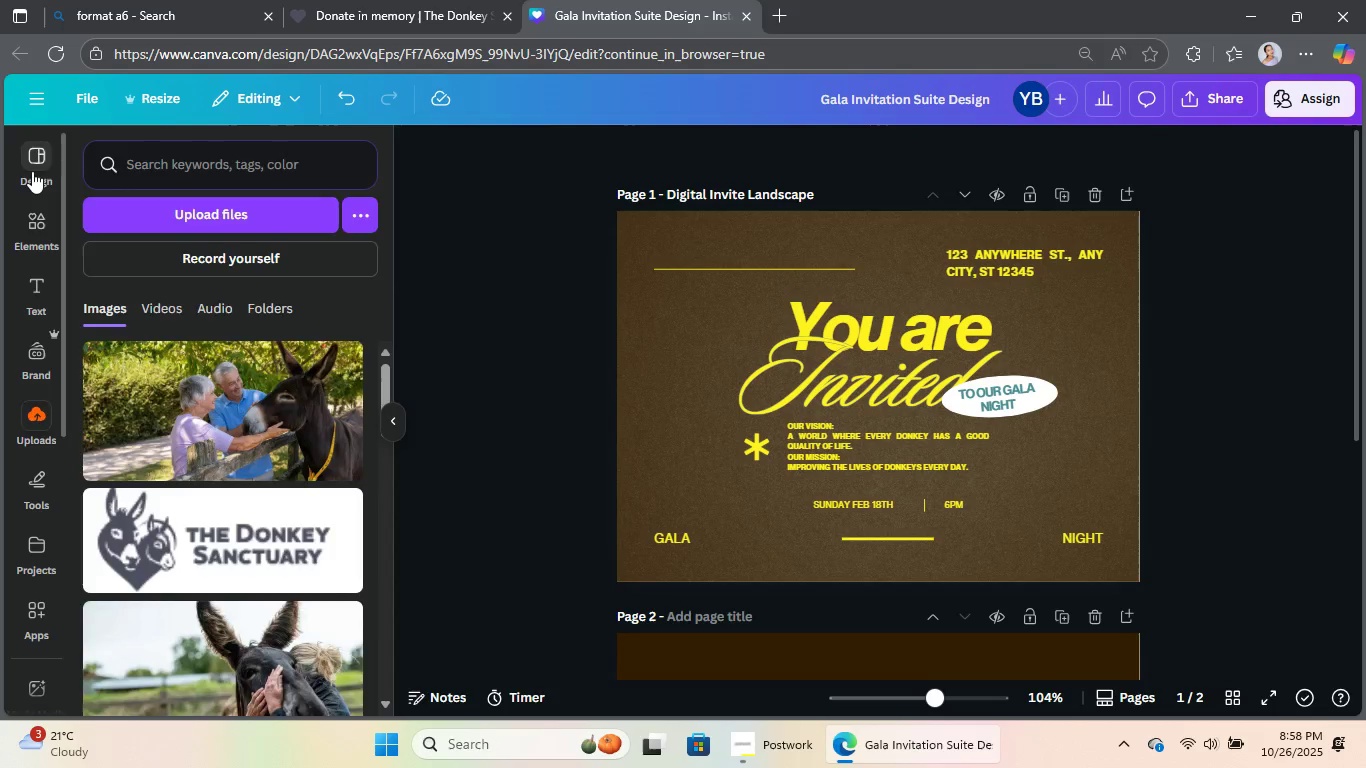 
left_click([32, 171])
 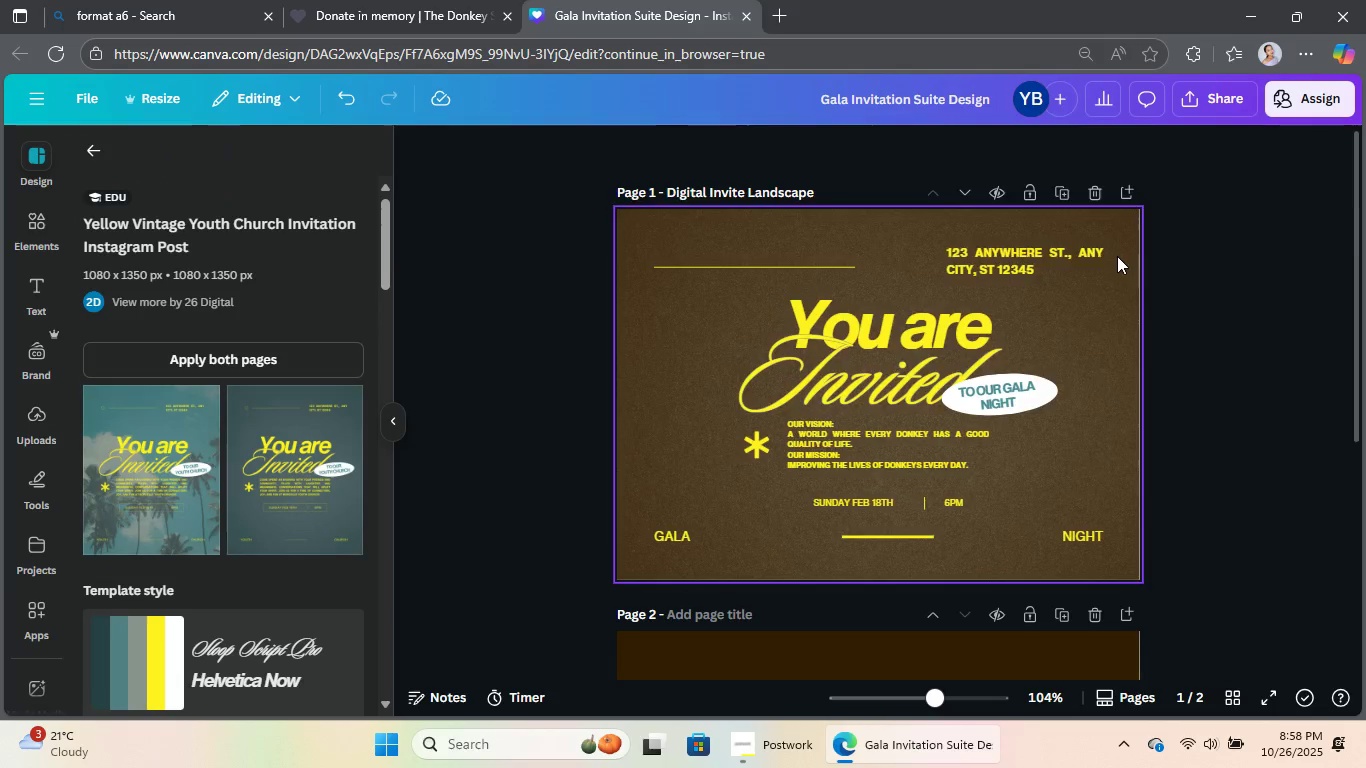 
scroll: coordinate [1117, 256], scroll_direction: down, amount: 3.0
 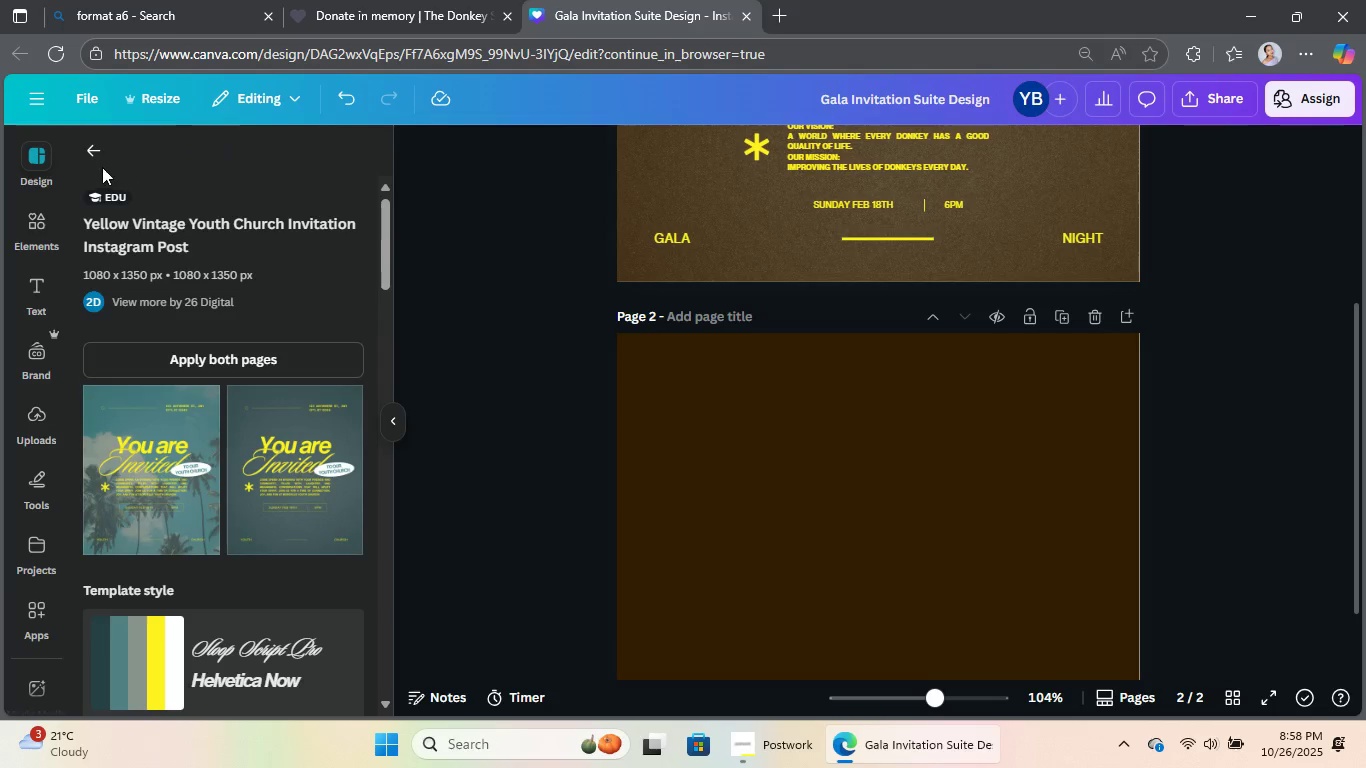 
left_click([92, 155])
 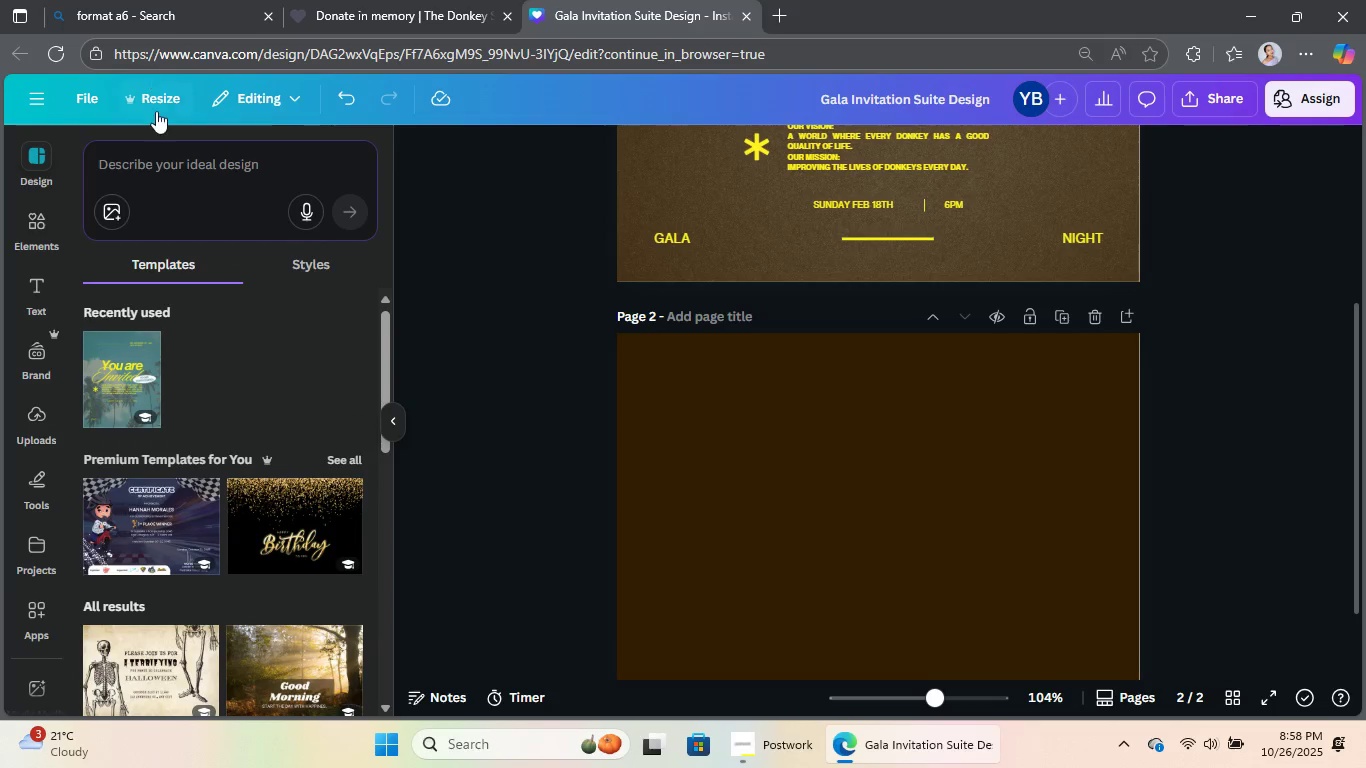 
left_click([159, 108])
 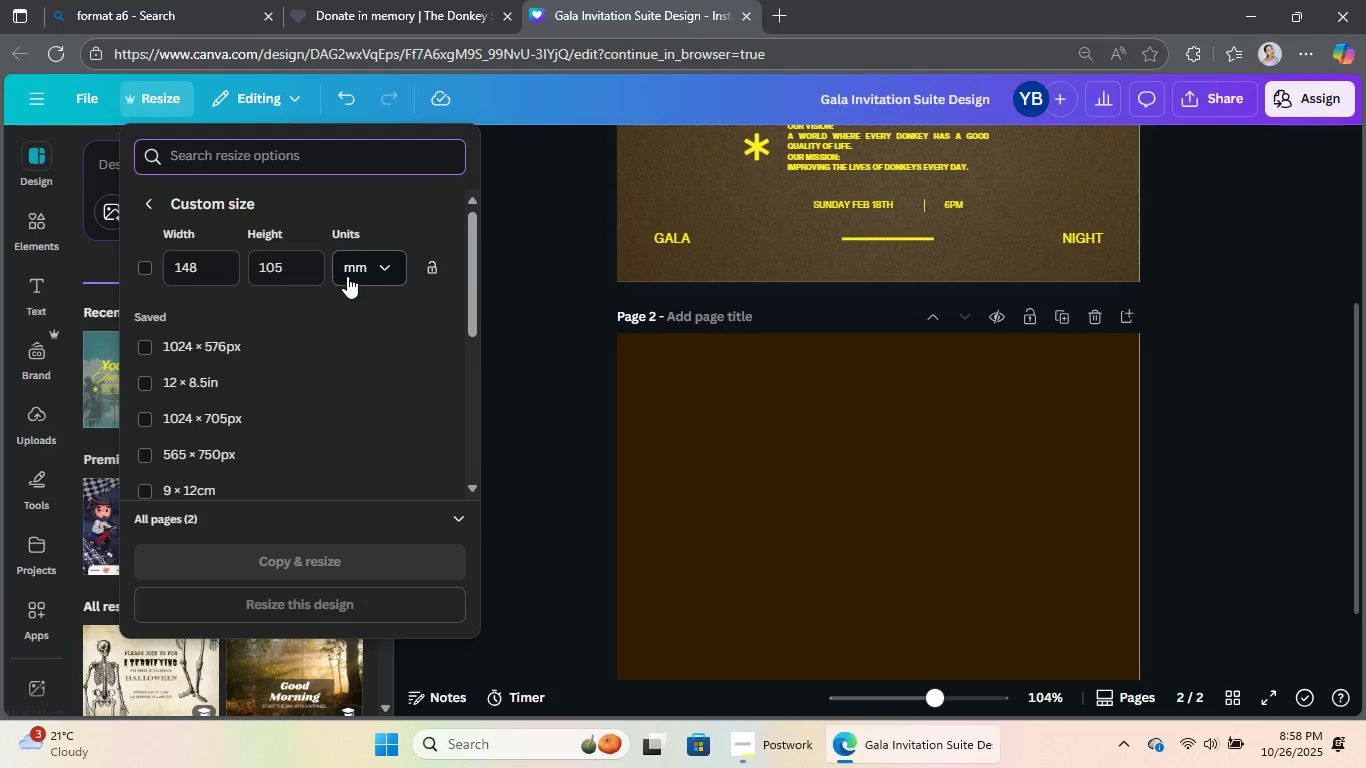 
left_click([361, 268])
 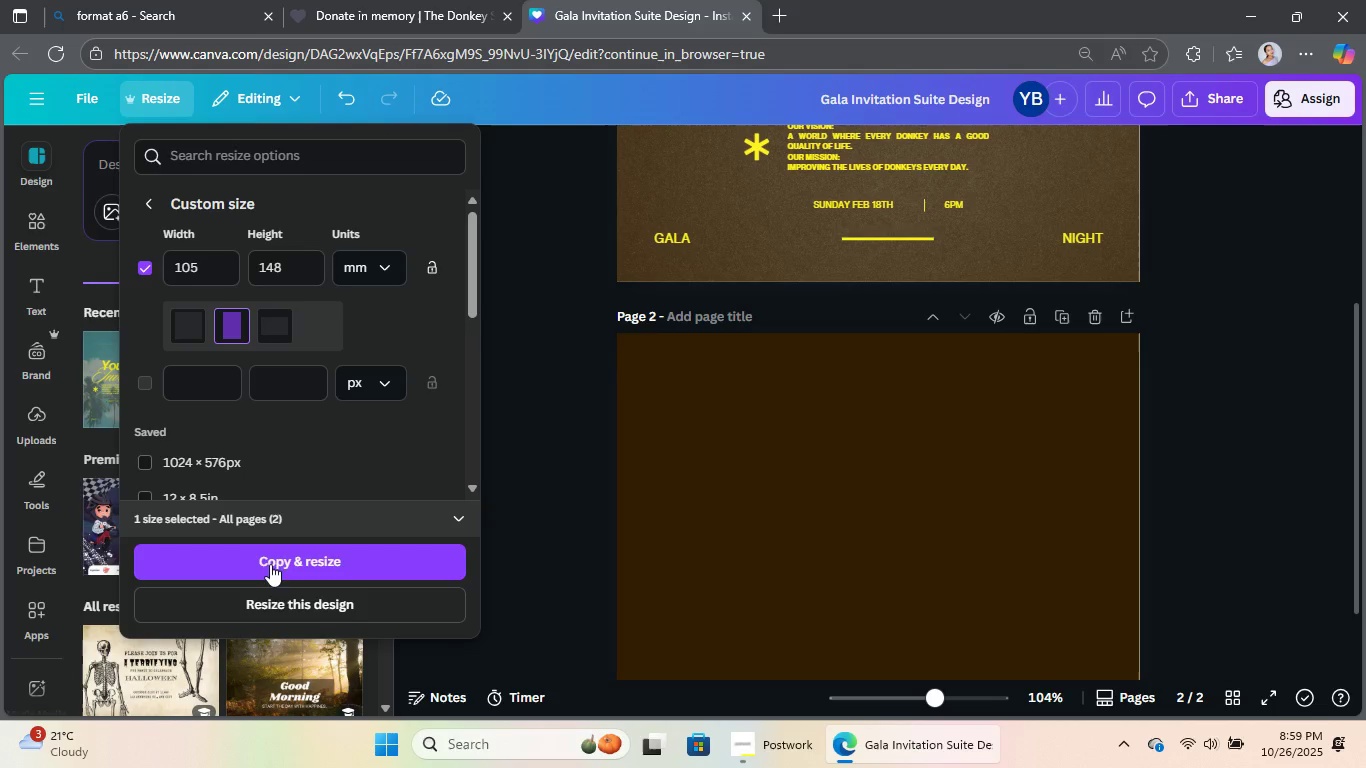 
left_click([270, 604])
 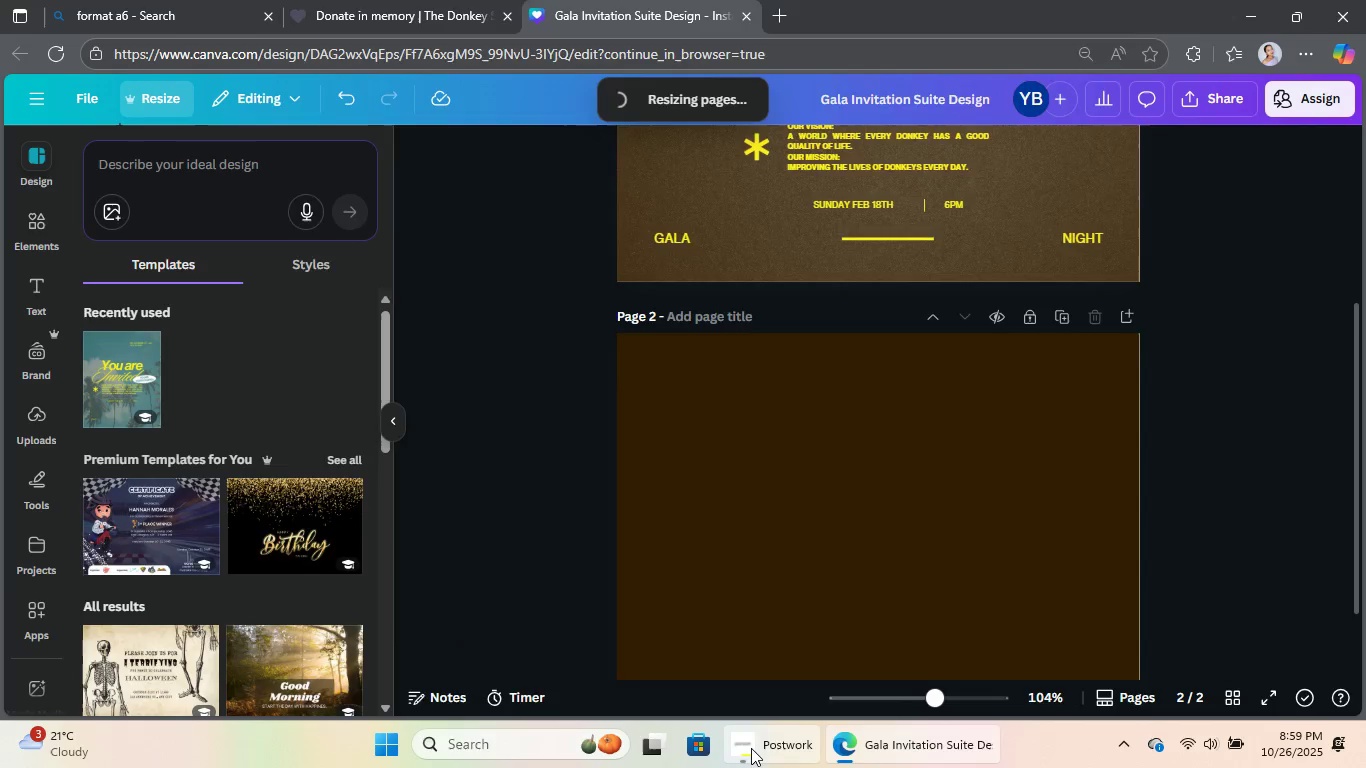 
left_click([751, 748])